 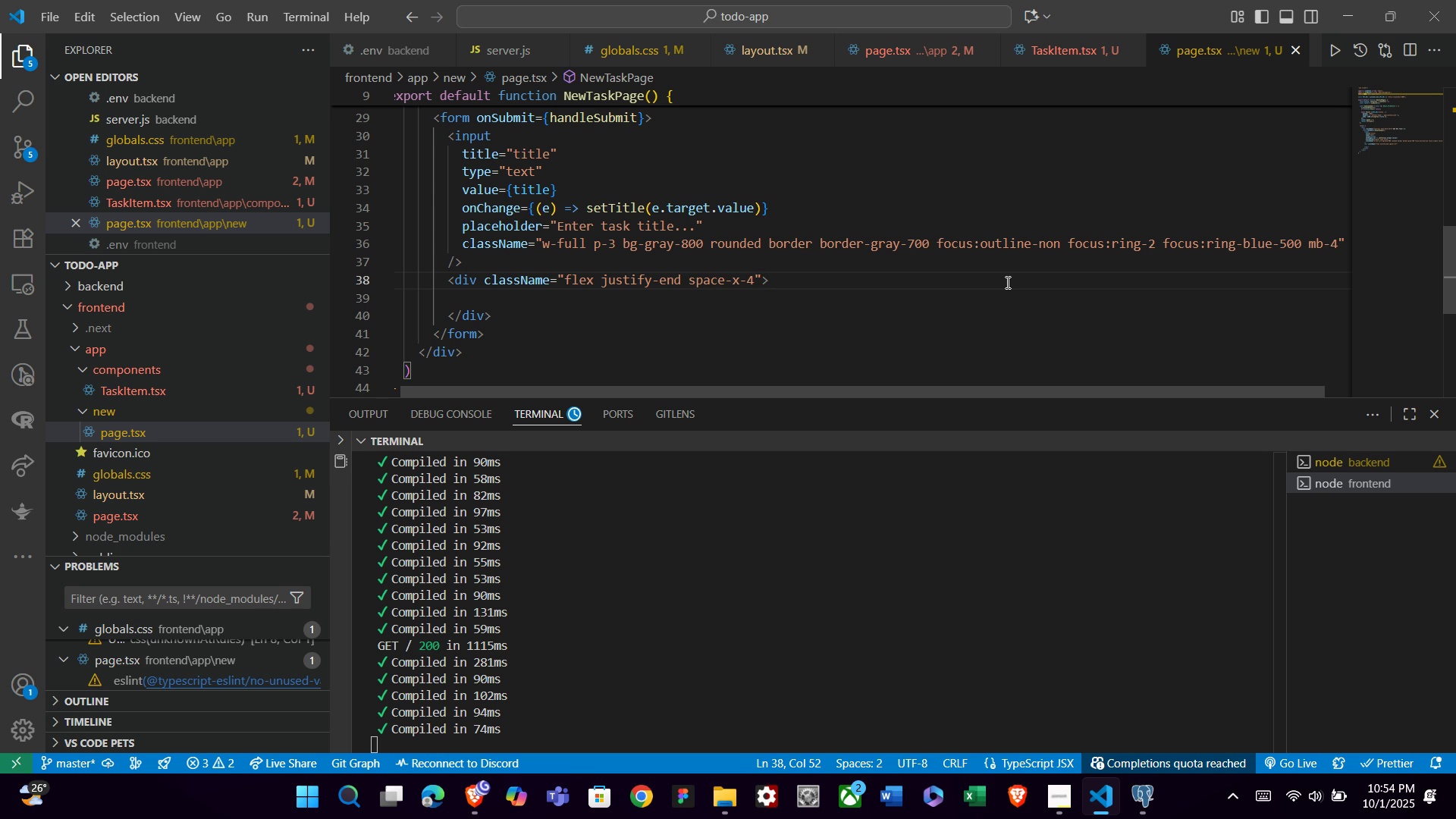 
key(ArrowDown)
 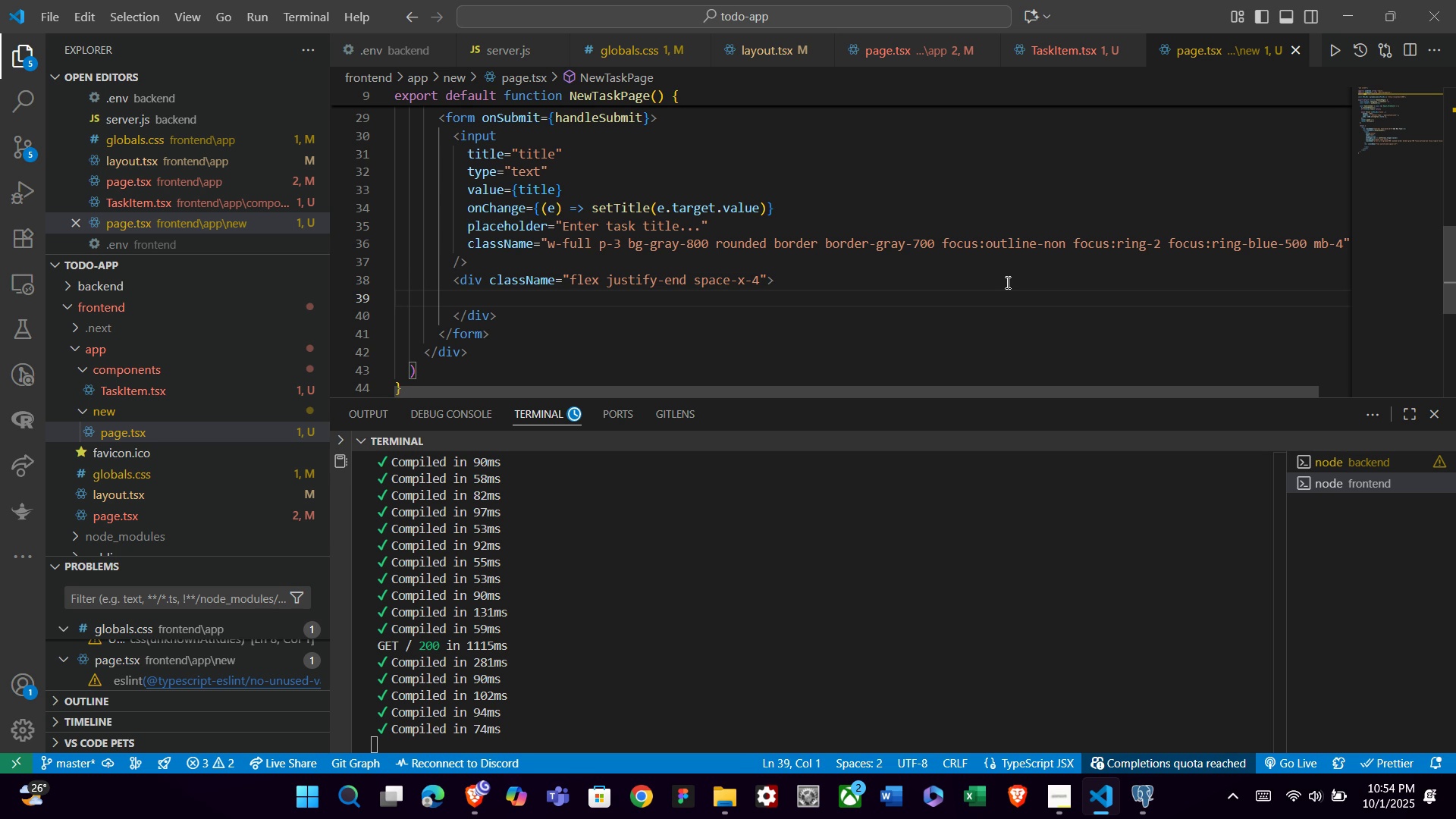 
key(Tab)
key(Tab)
key(Tab)
key(Tab)
type(Link)
 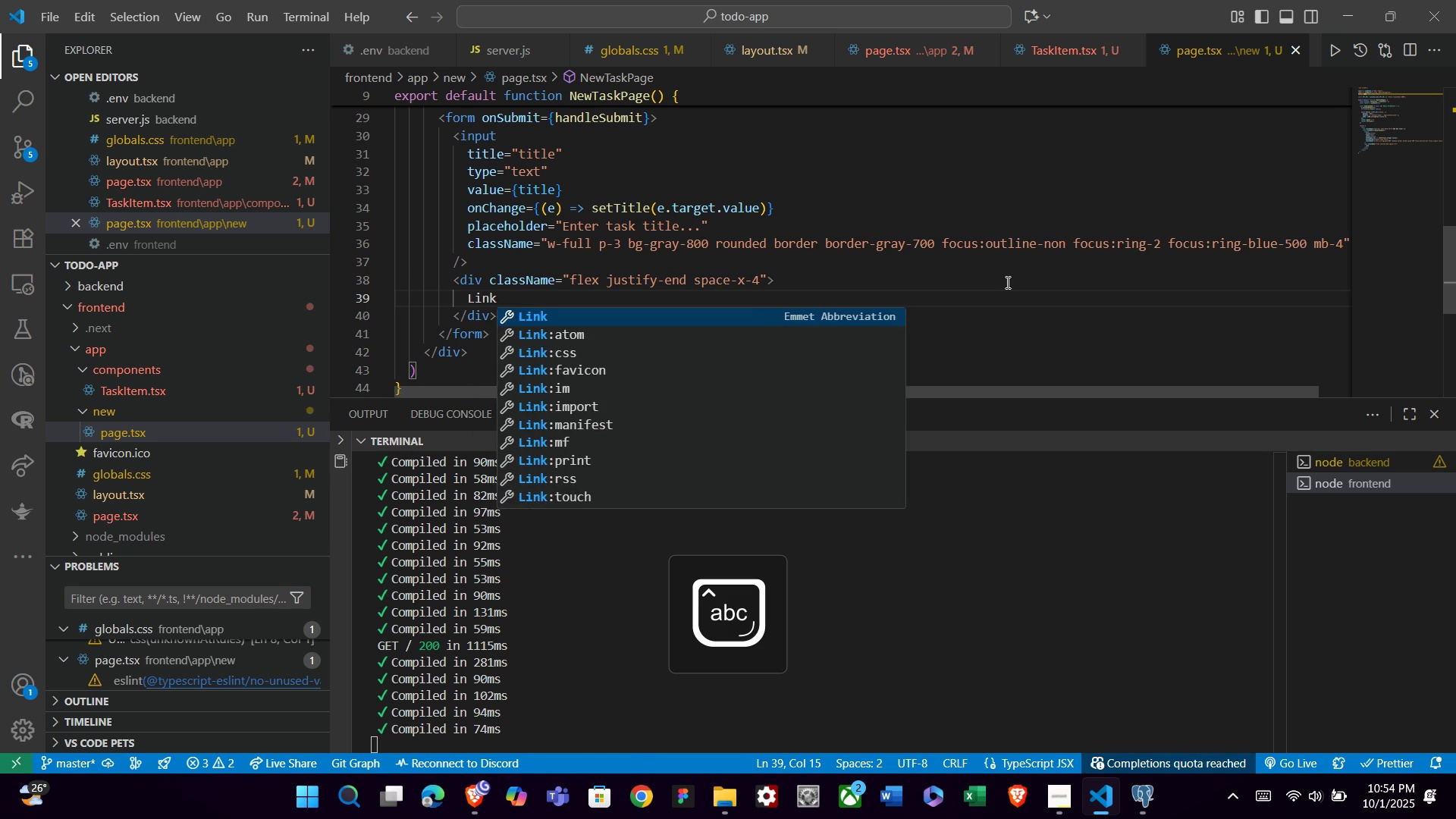 
key(Enter)
 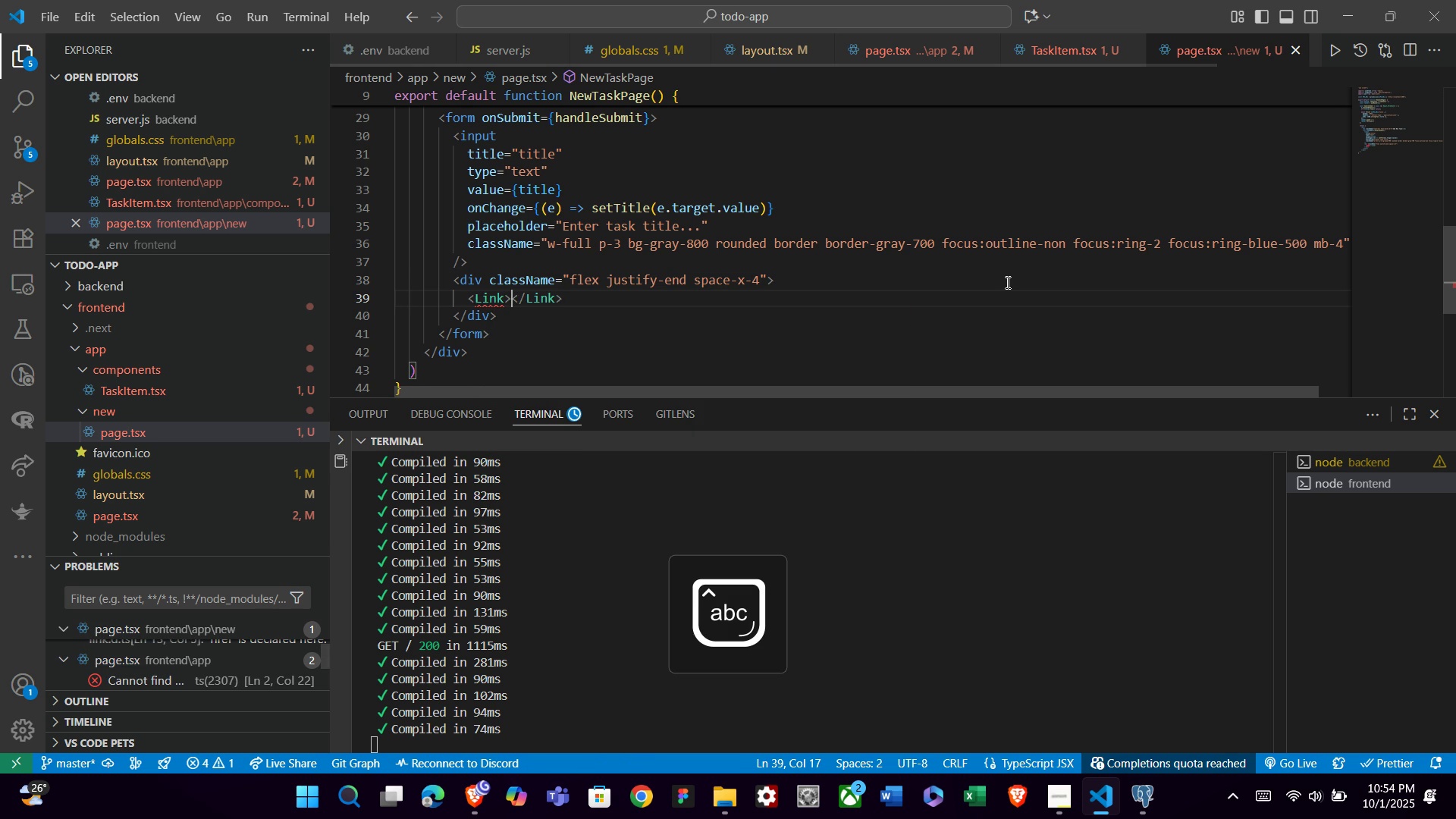 
key(Enter)
 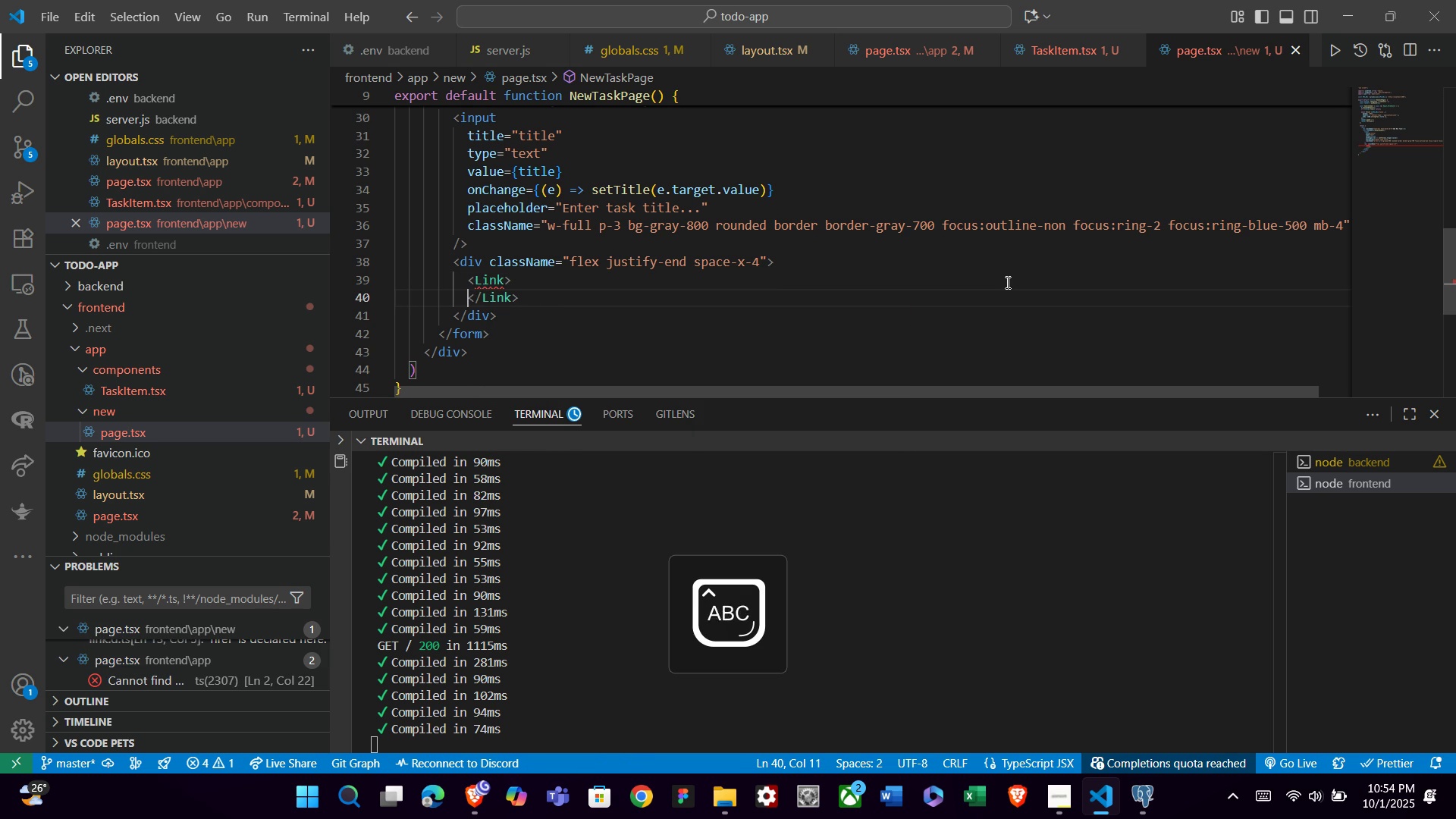 
key(CapsLock)
 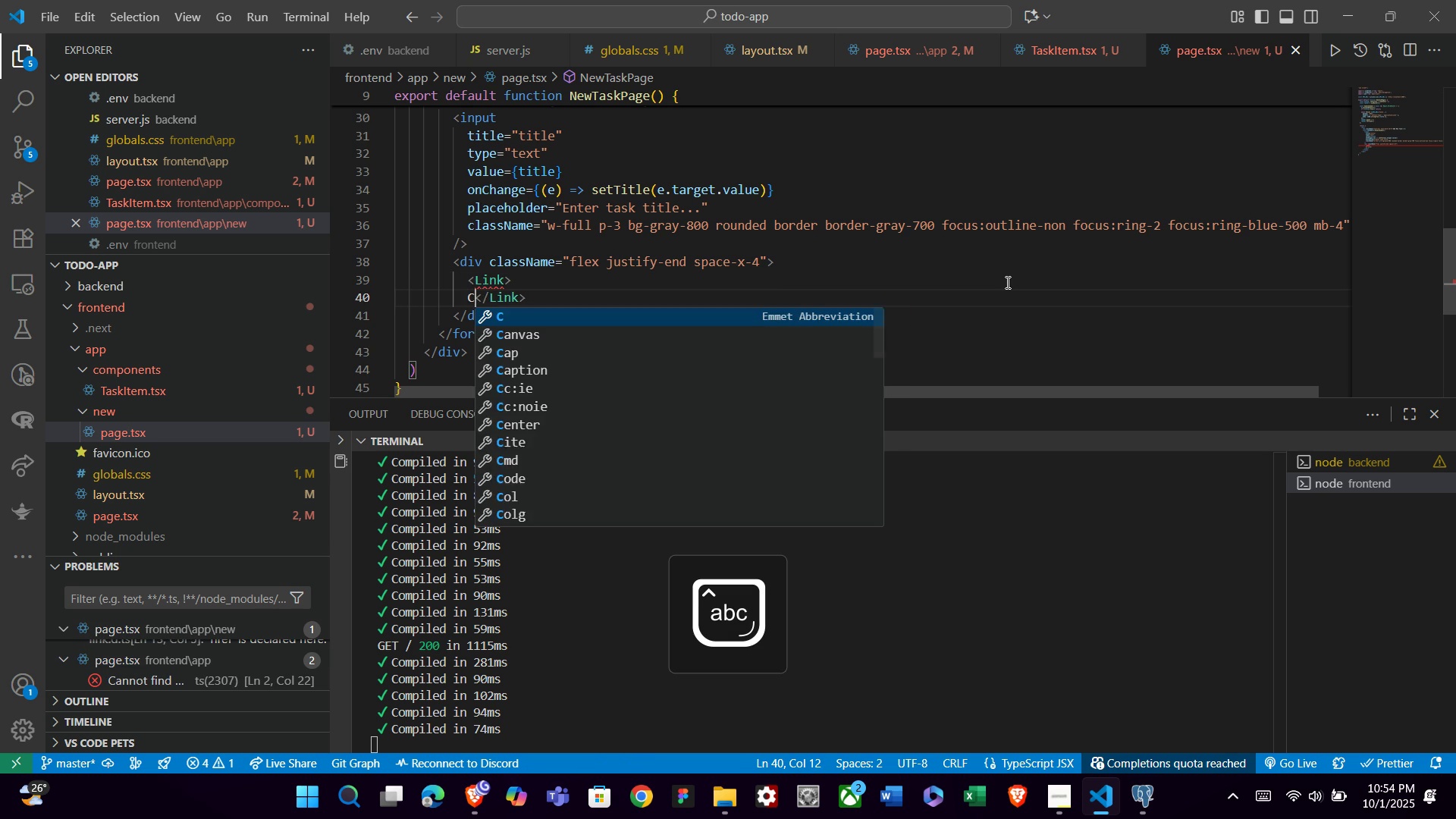 
key(C)
 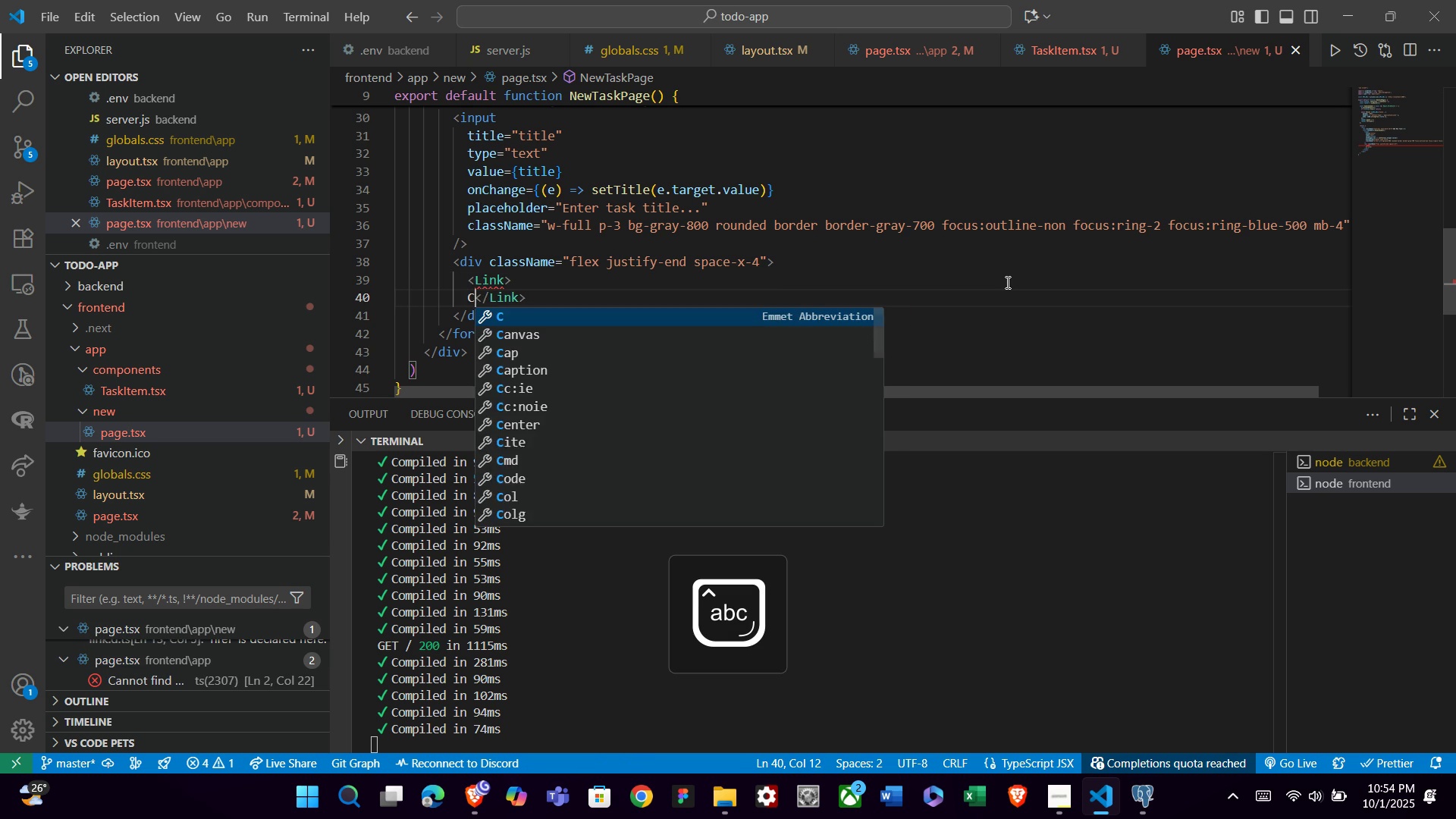 
key(CapsLock)
 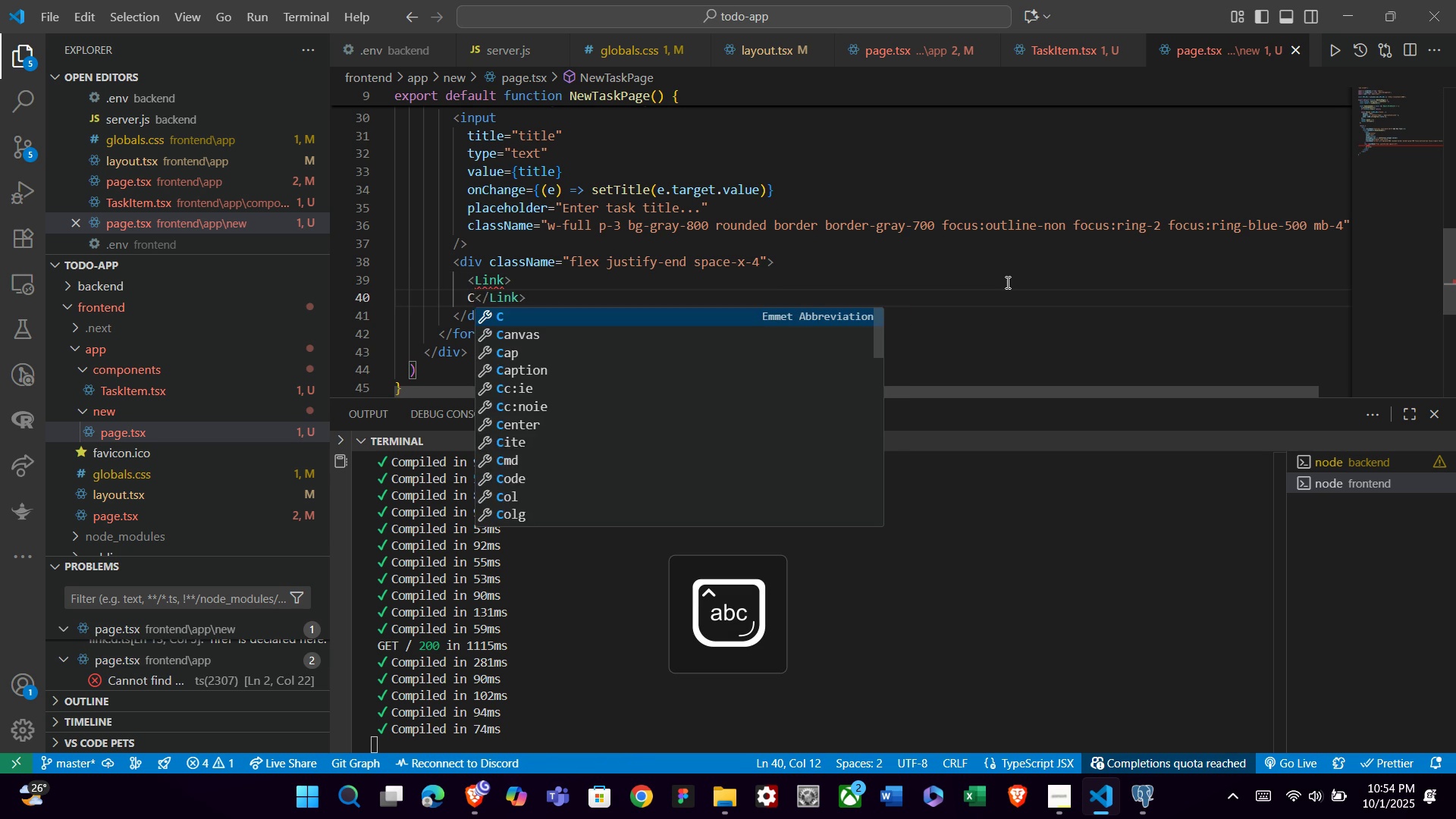 
key(Backspace)
 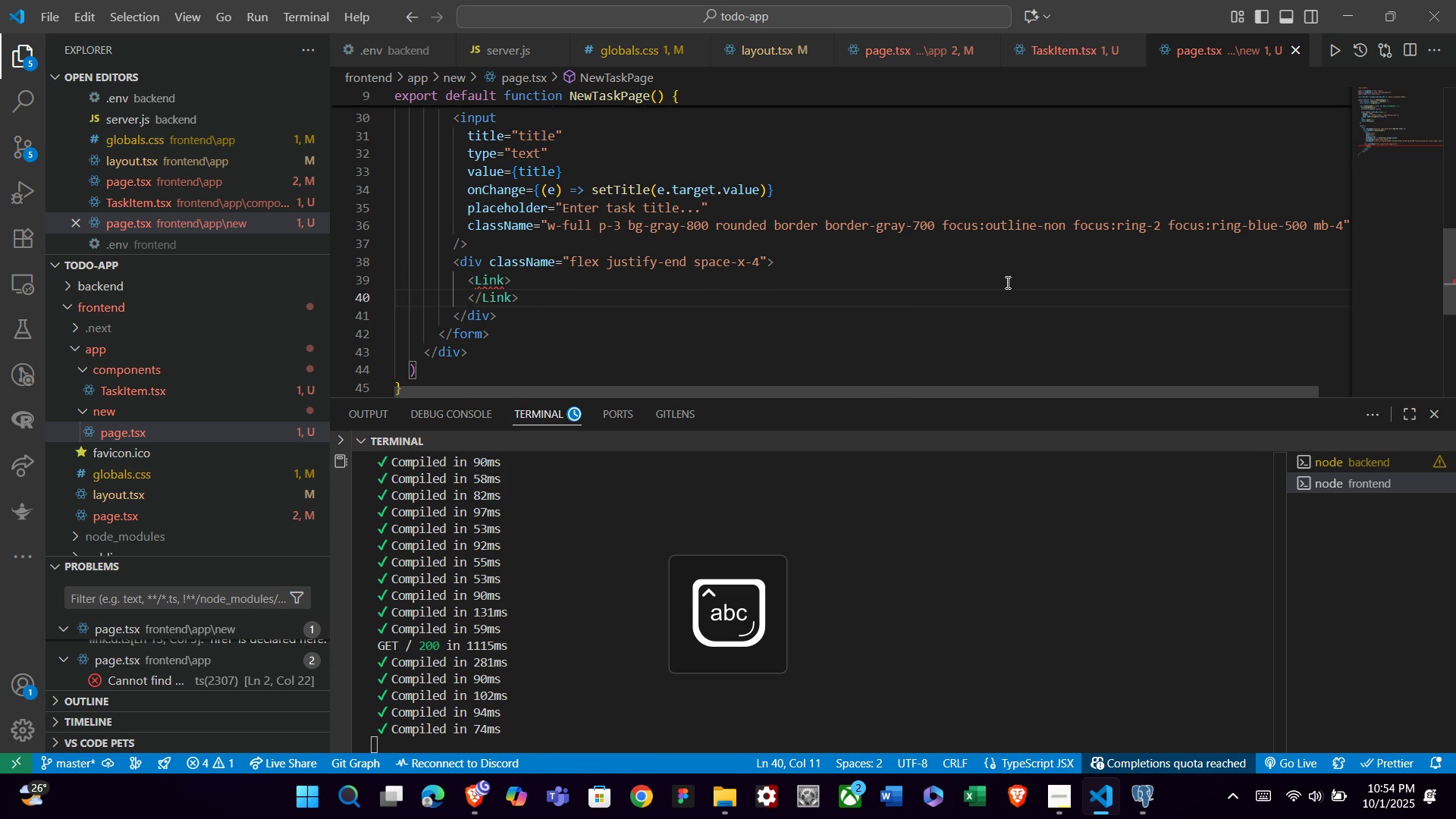 
key(ArrowUp)
 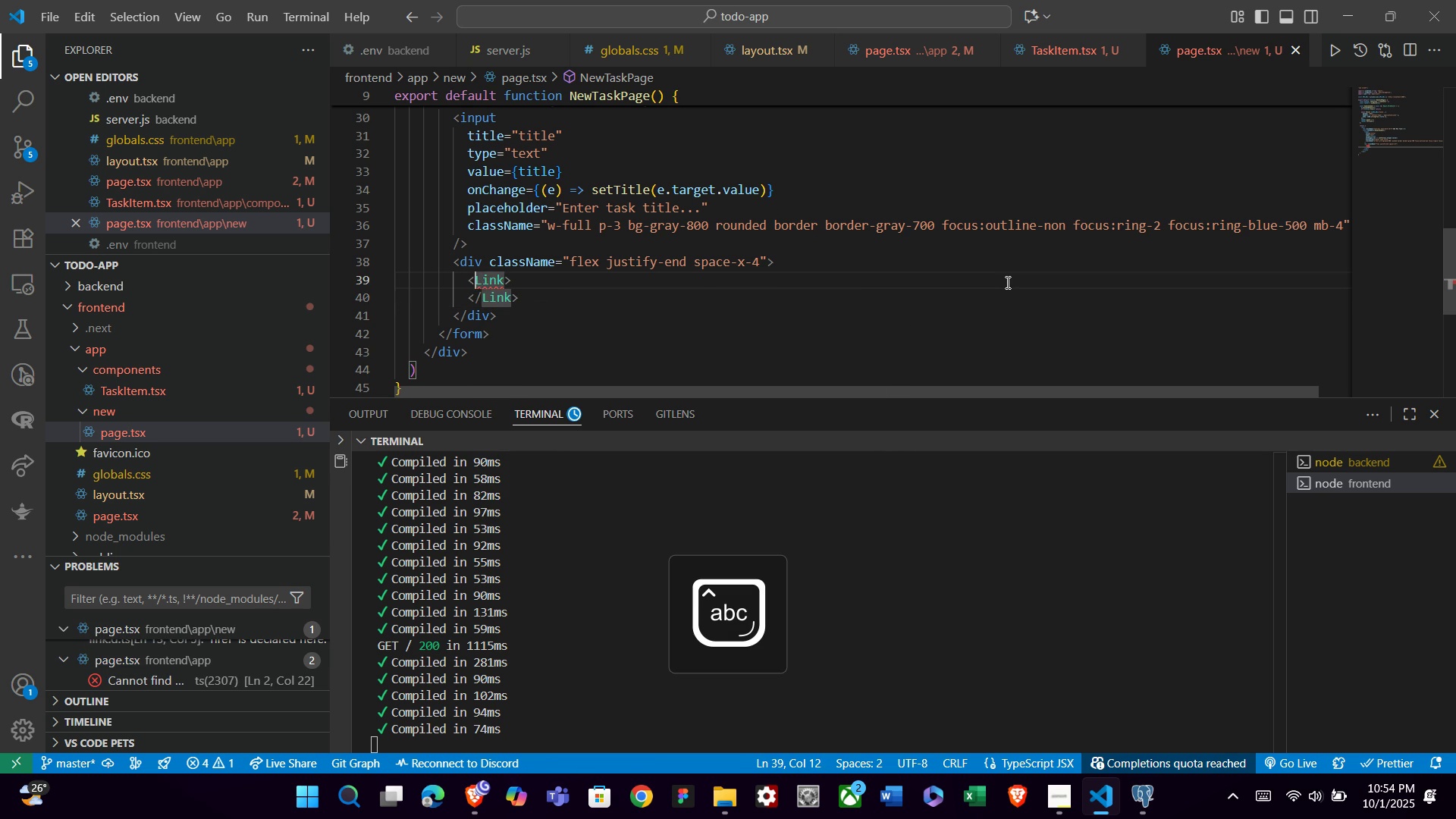 
key(ArrowRight)
 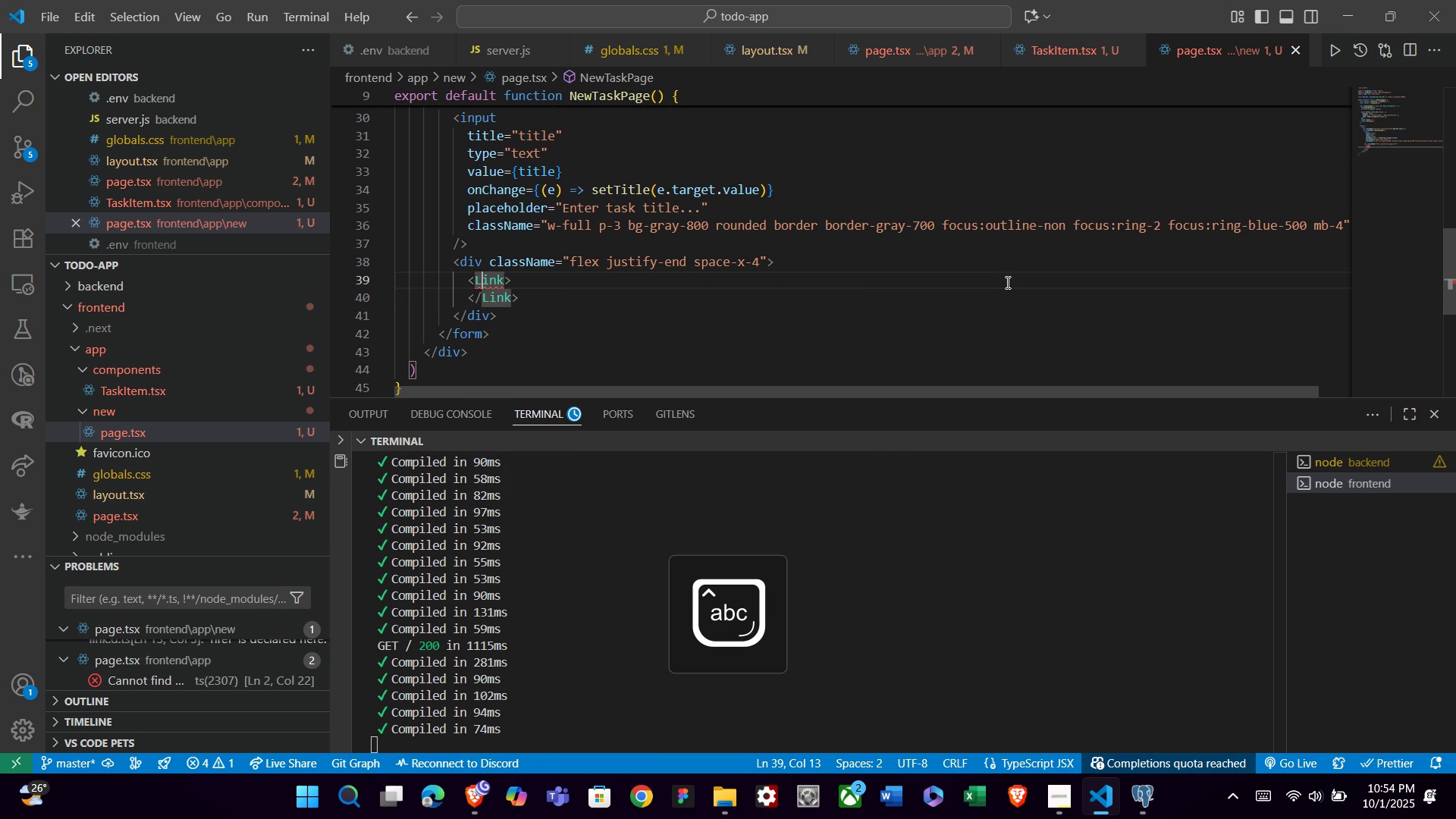 
key(ArrowRight)
 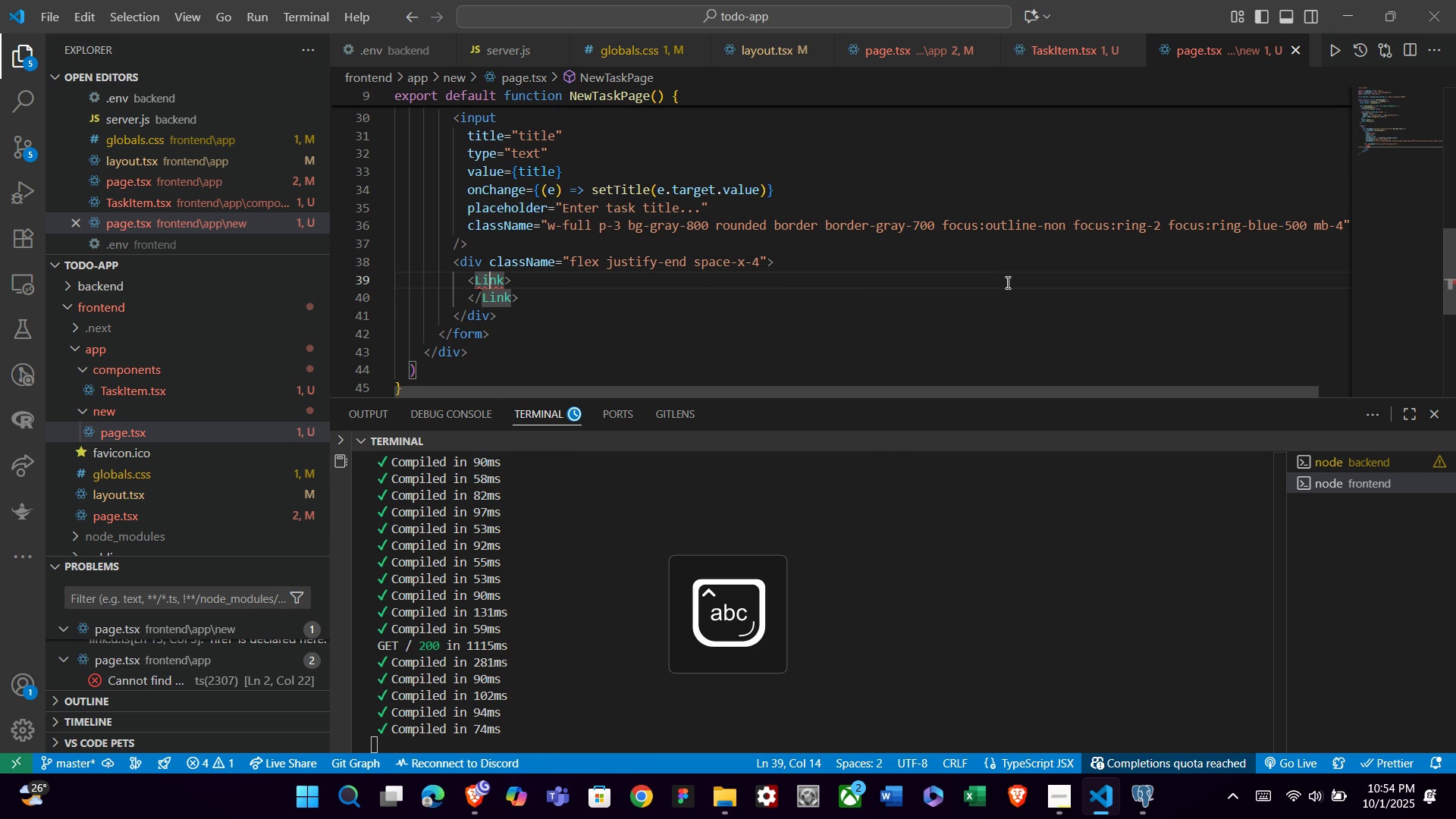 
key(ArrowRight)
 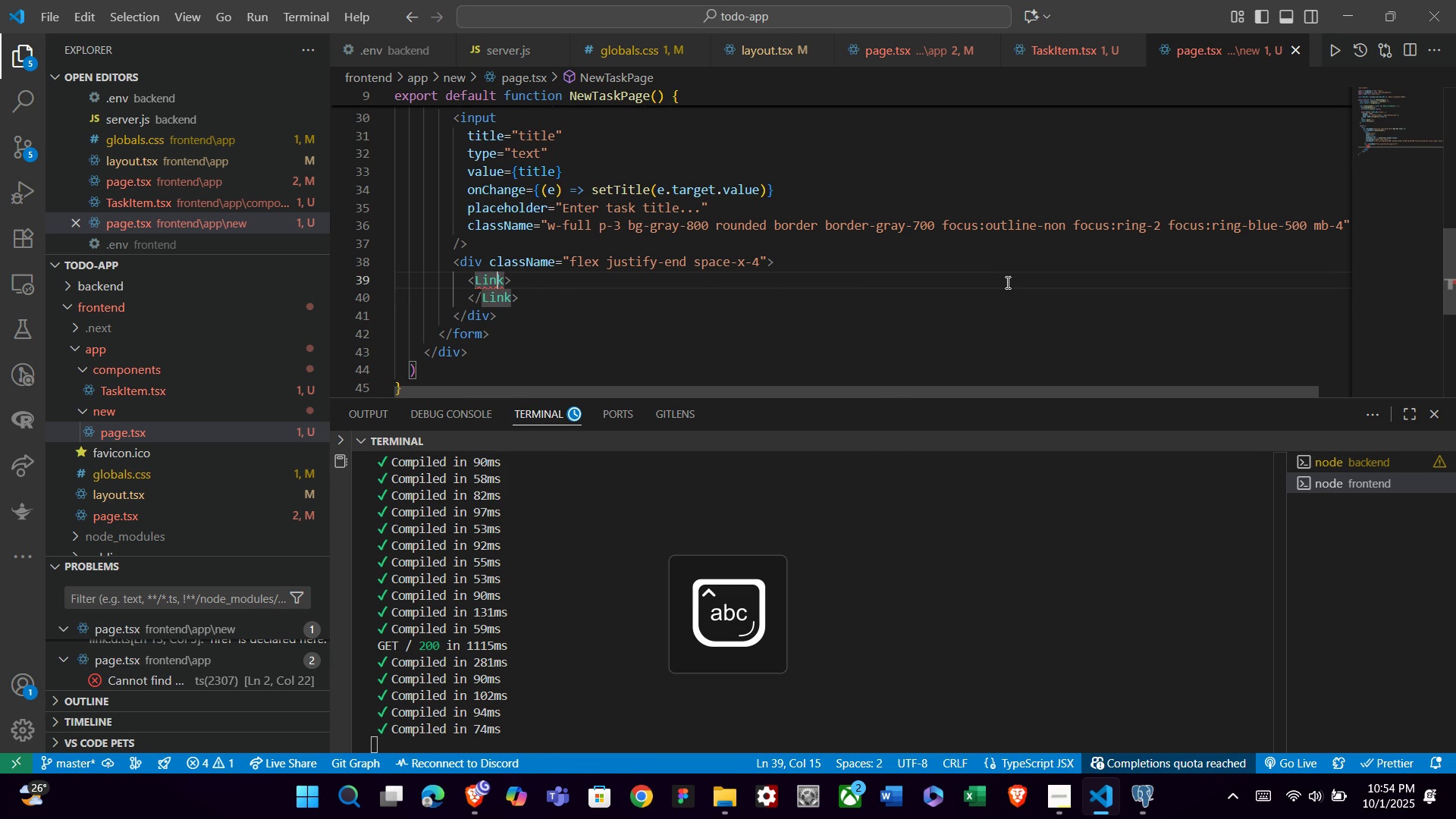 
key(ArrowRight)
 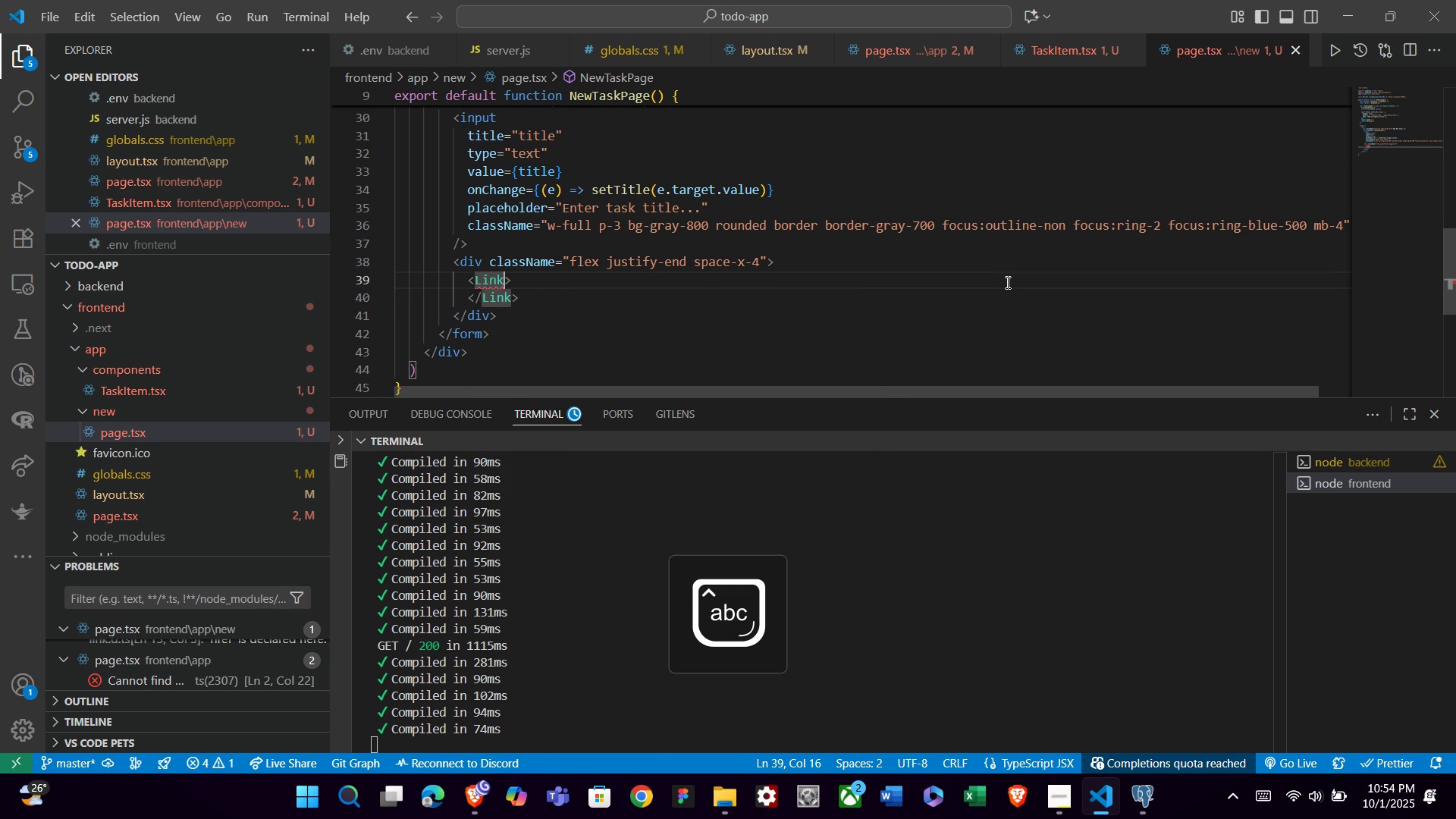 
key(ArrowRight)
 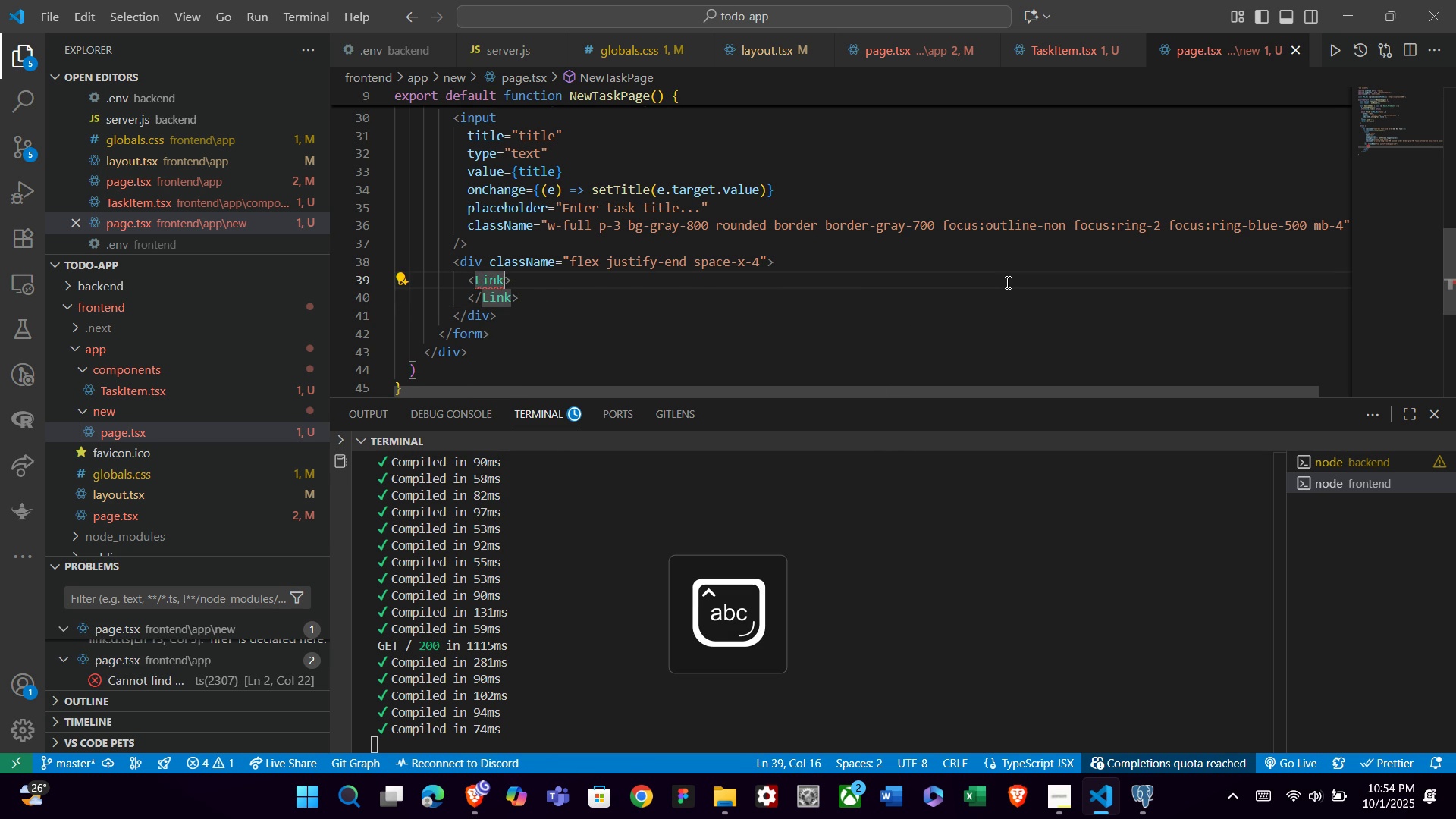 
type( href)
 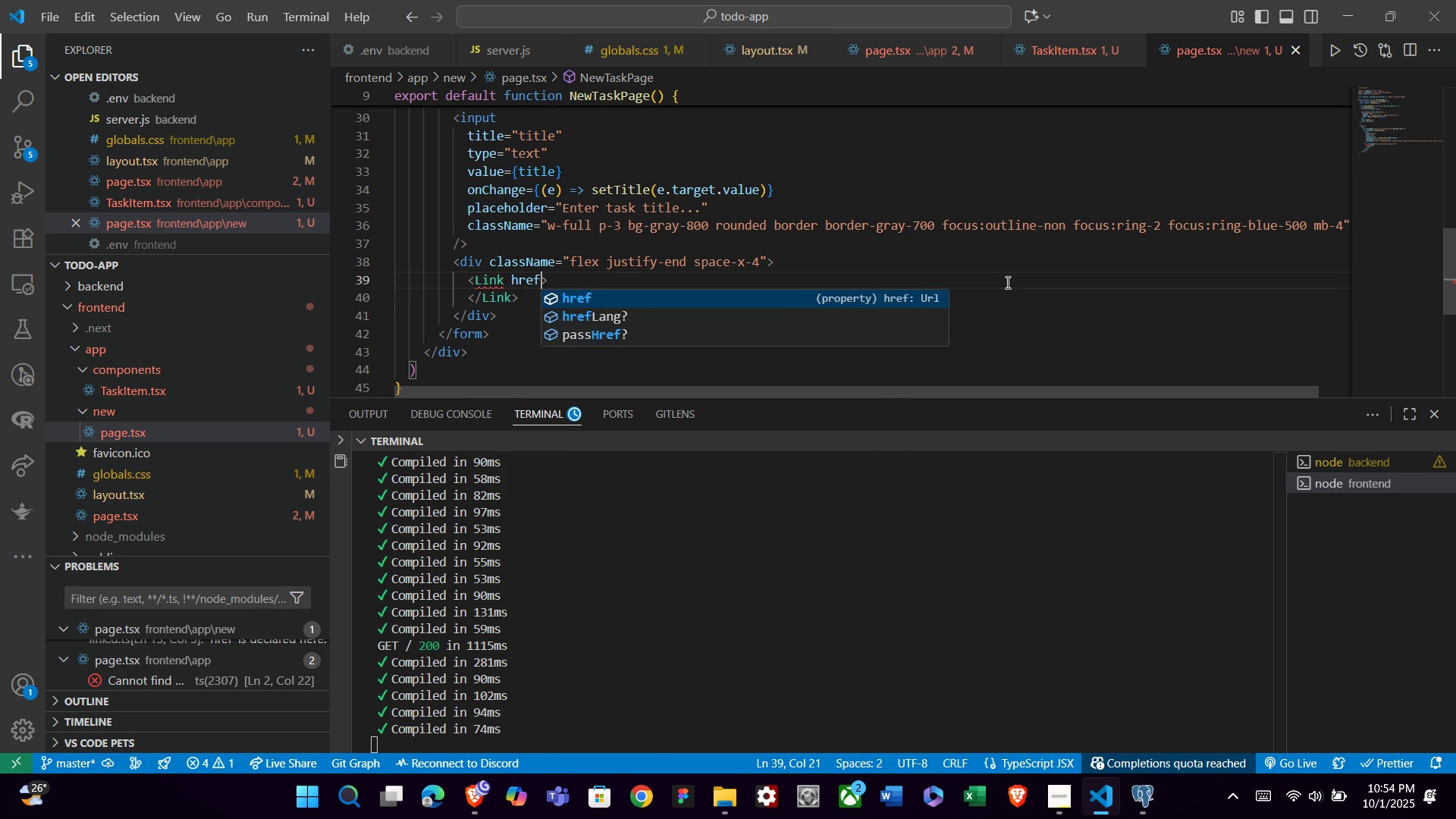 
key(Enter)
 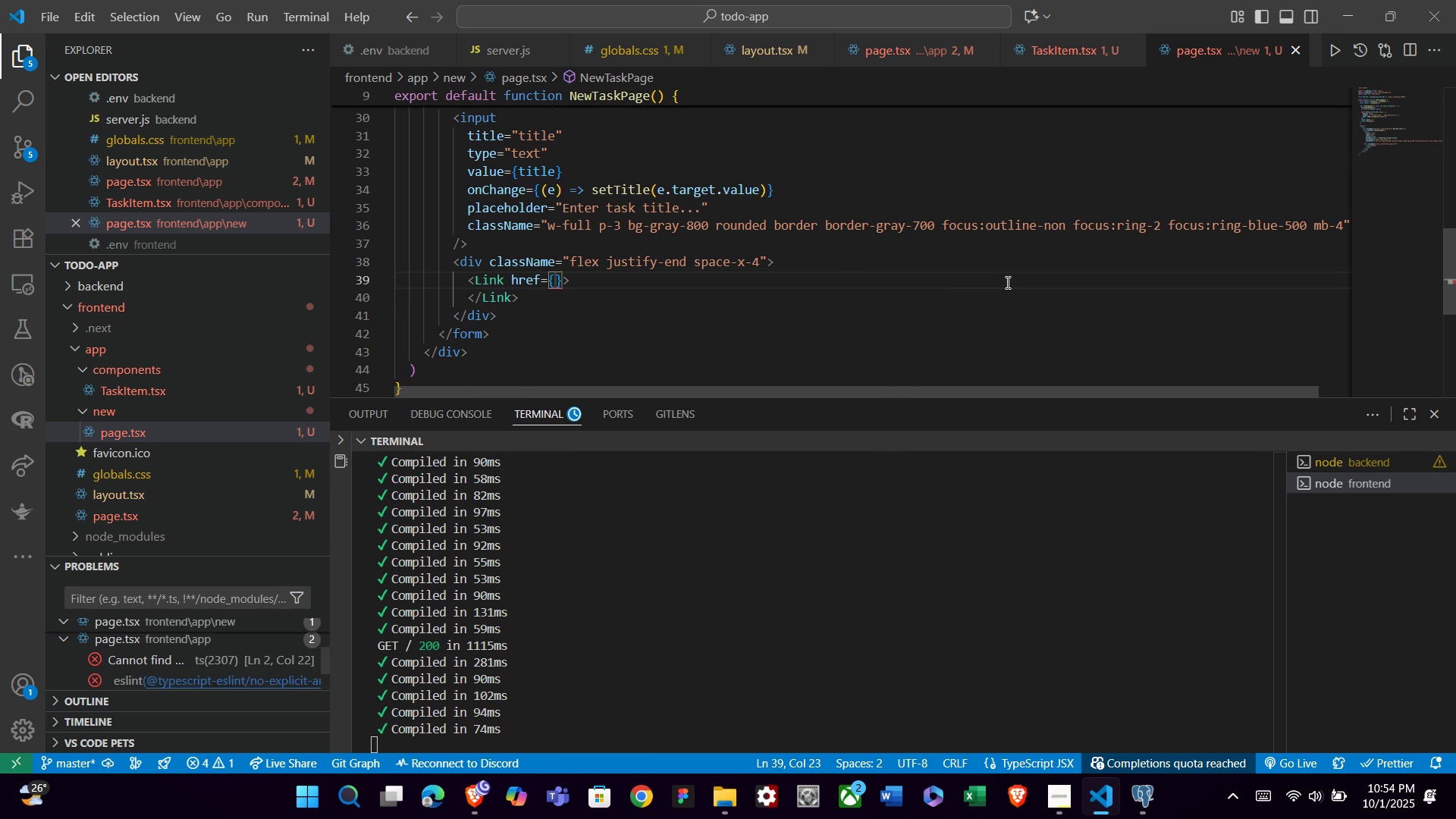 
key(Backspace)
 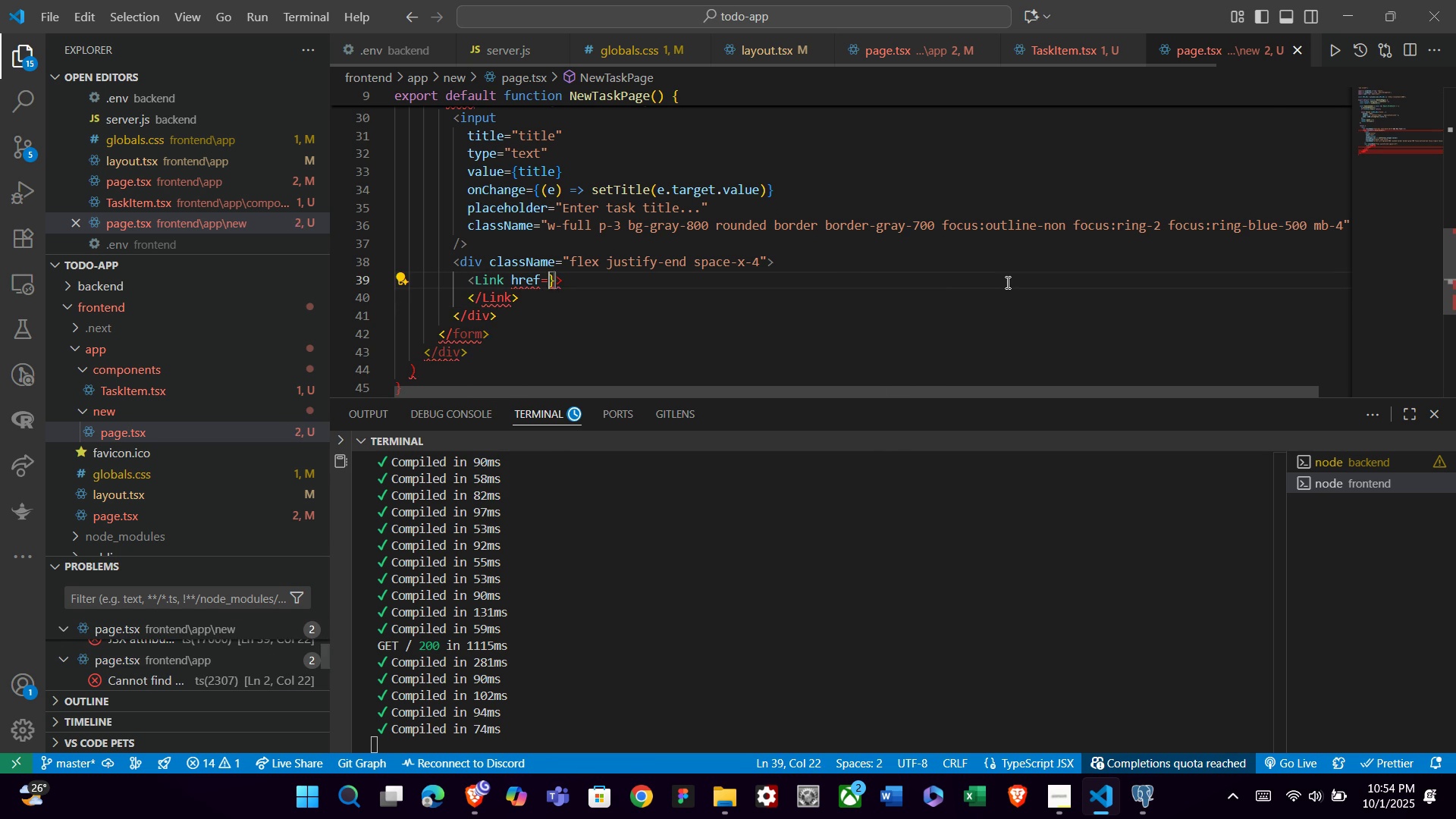 
key(ArrowRight)
 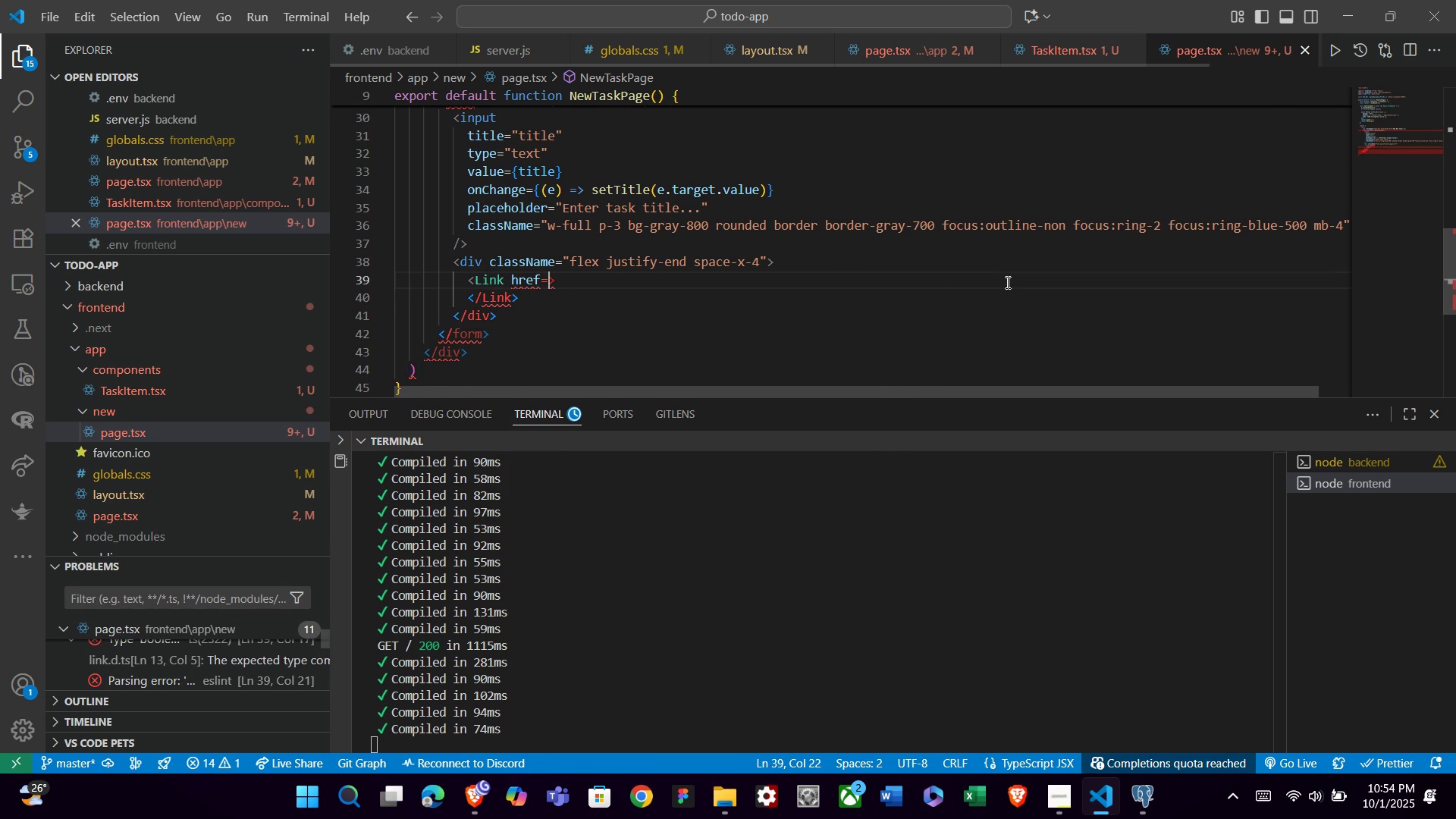 
key(Backspace)